 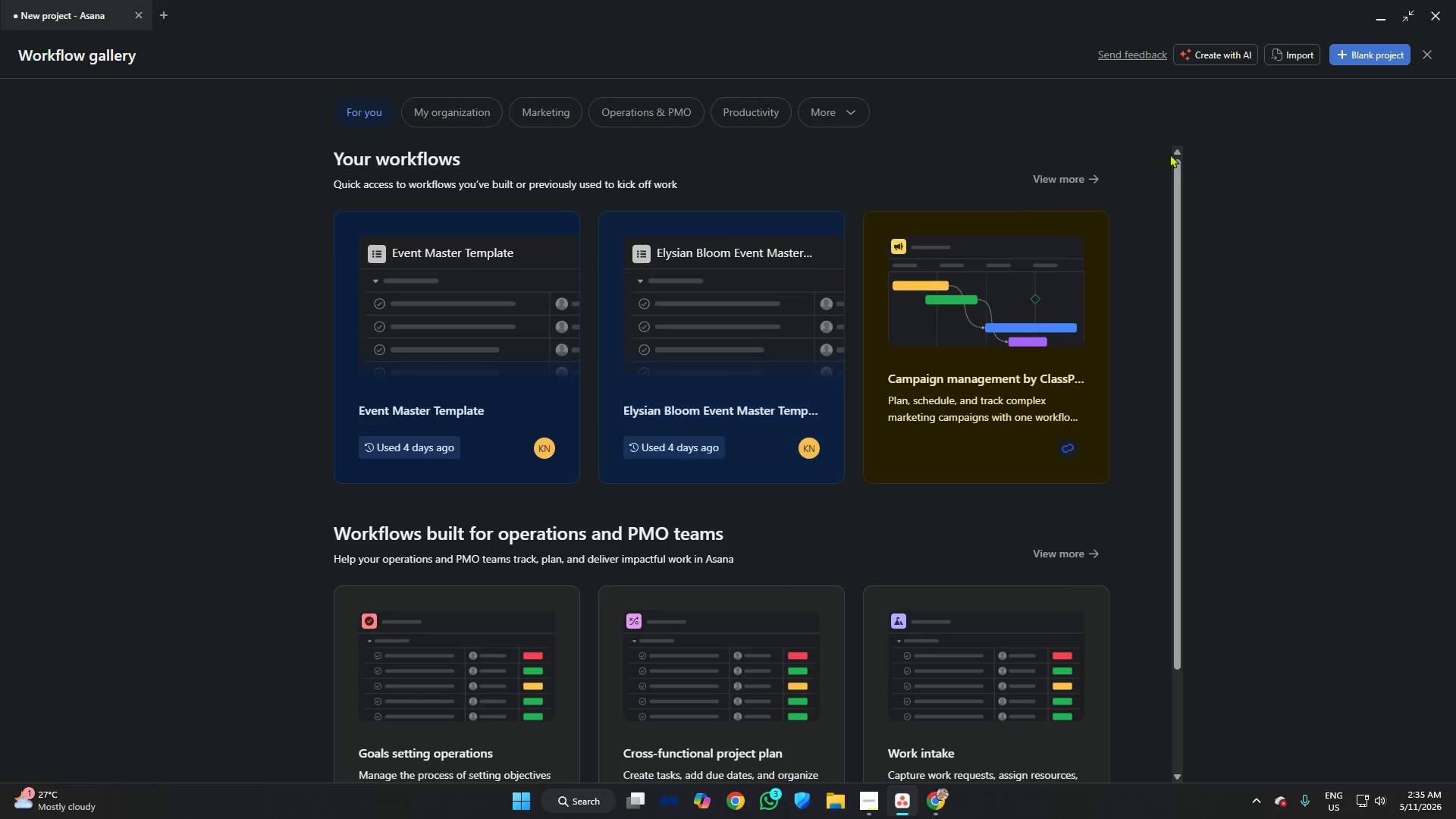 
type(Seasonal)
 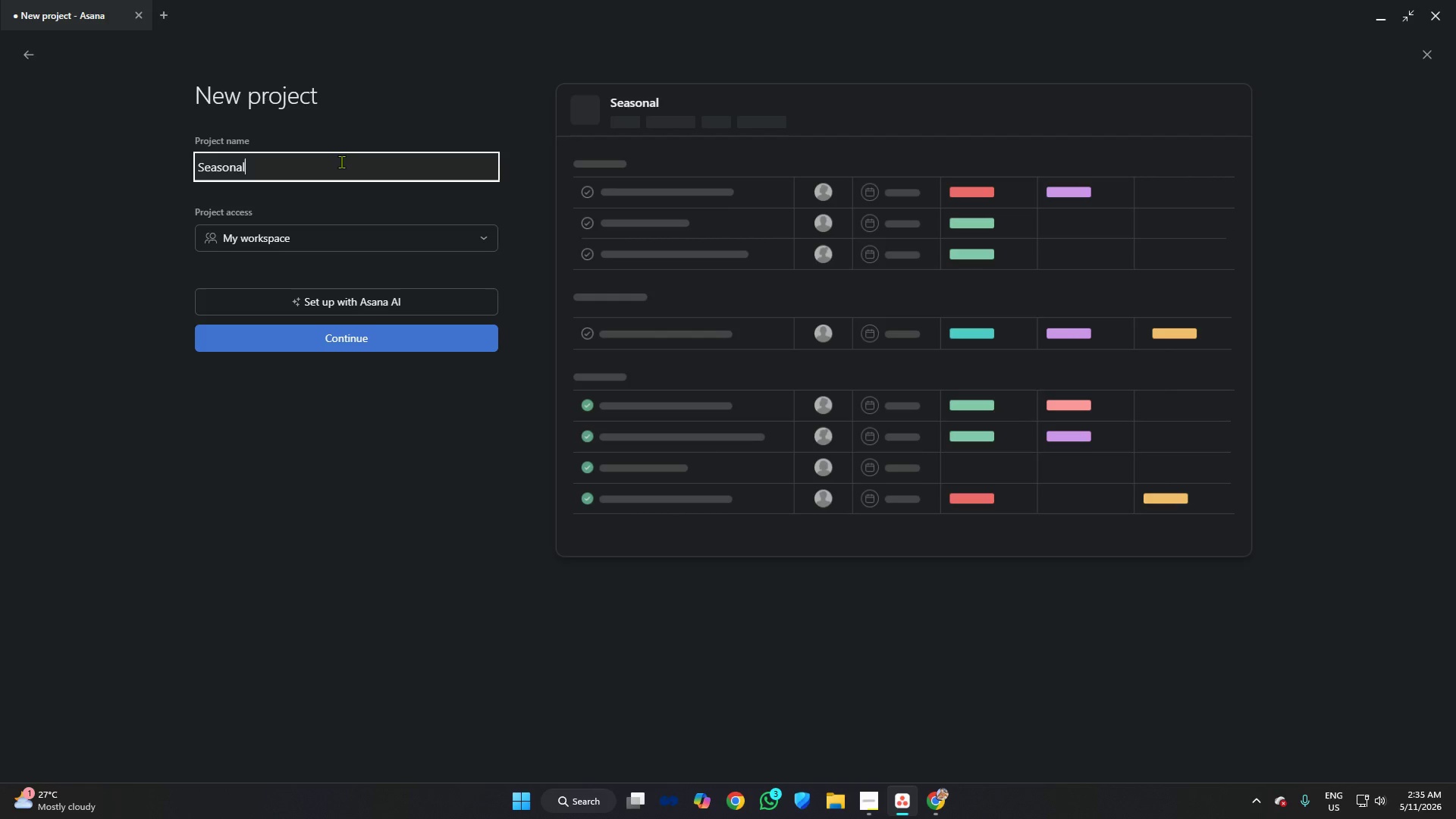 
key(Space)
 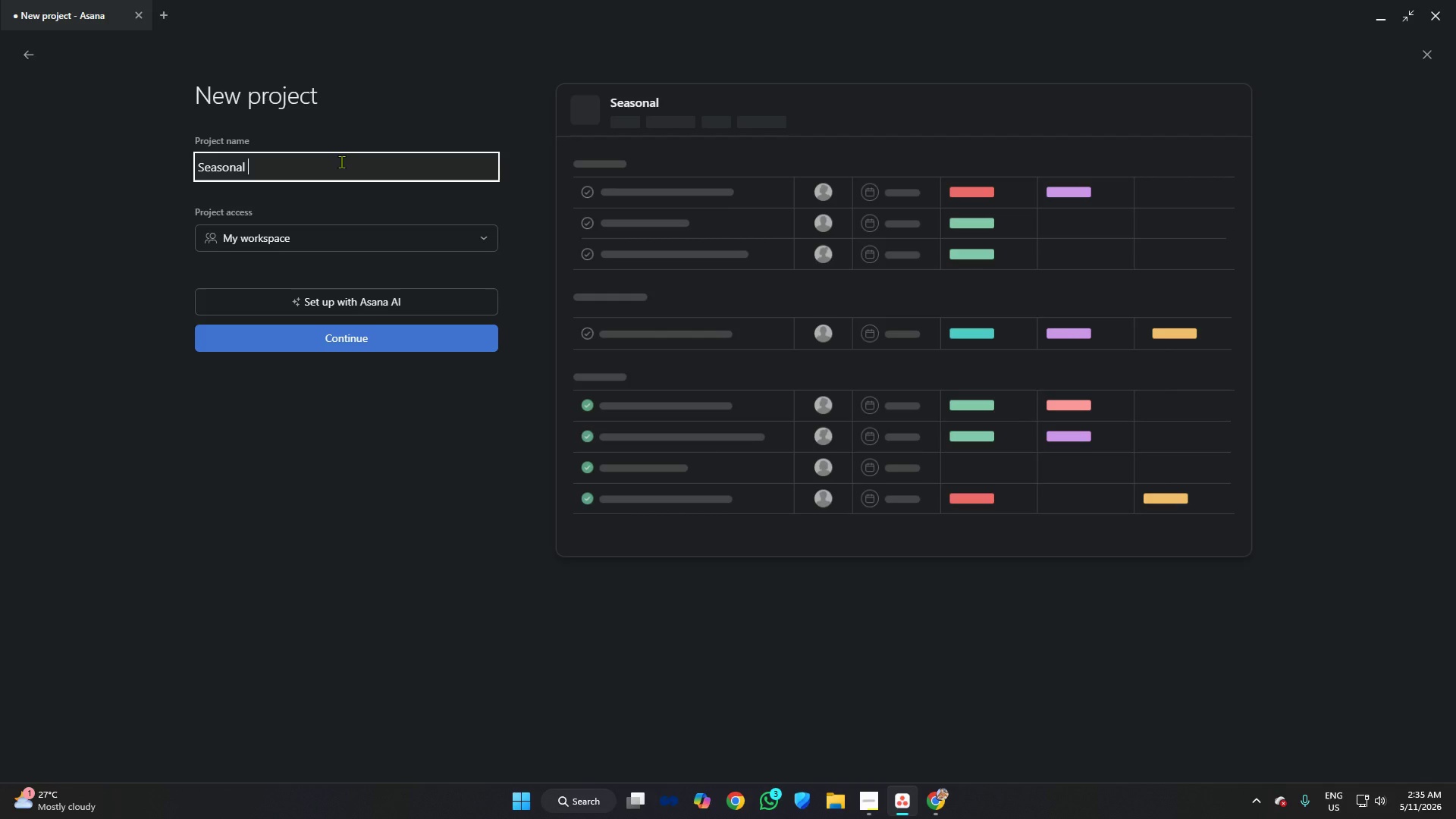 
key(Alt+AltLeft)
 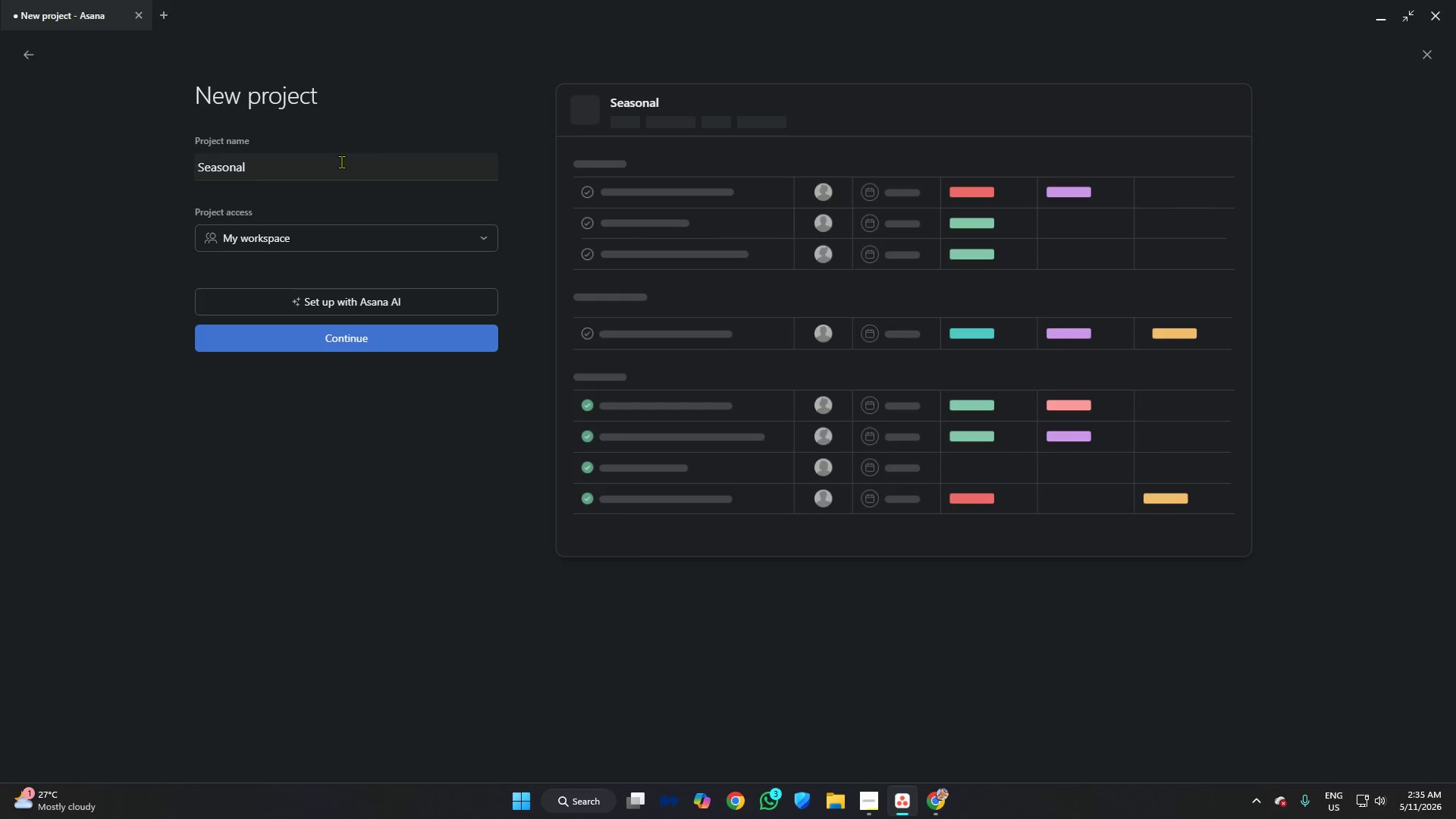 
key(Alt+Tab)